 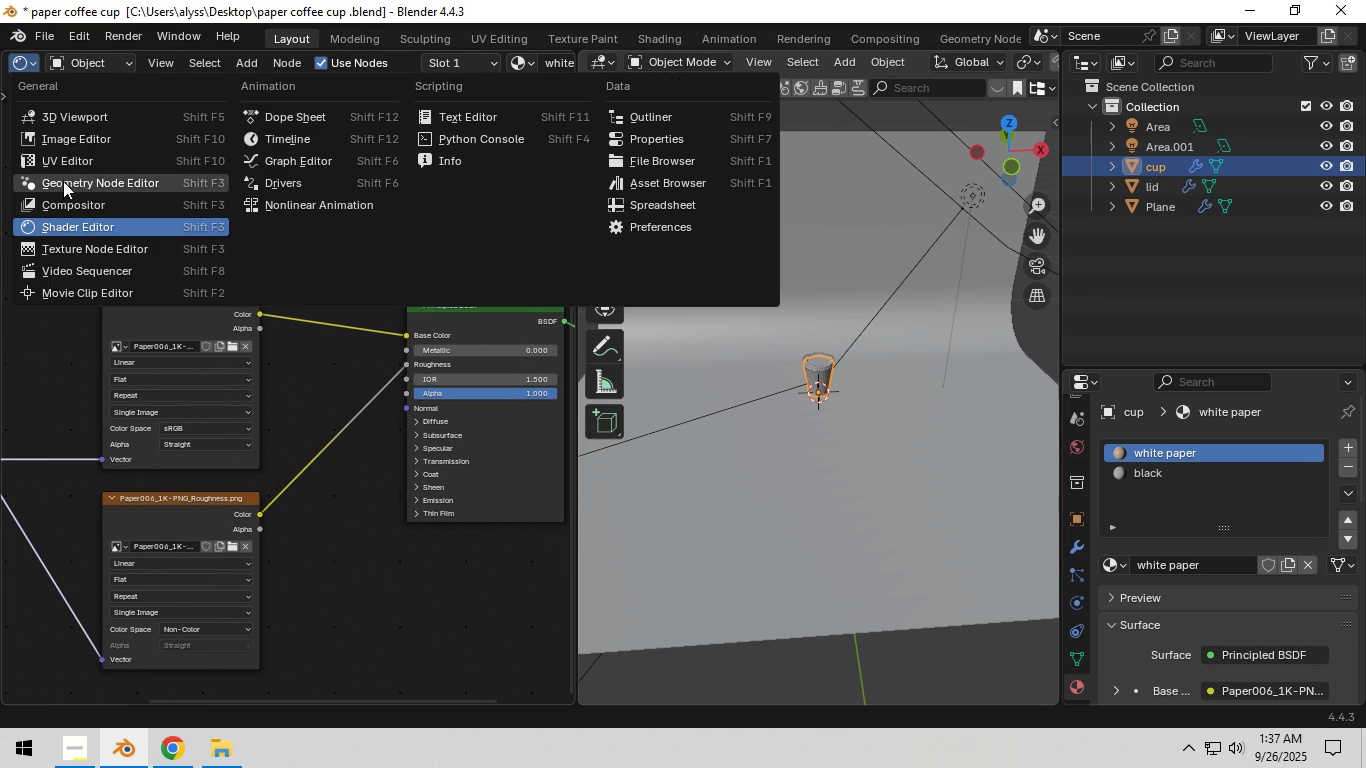 
left_click([95, 160])
 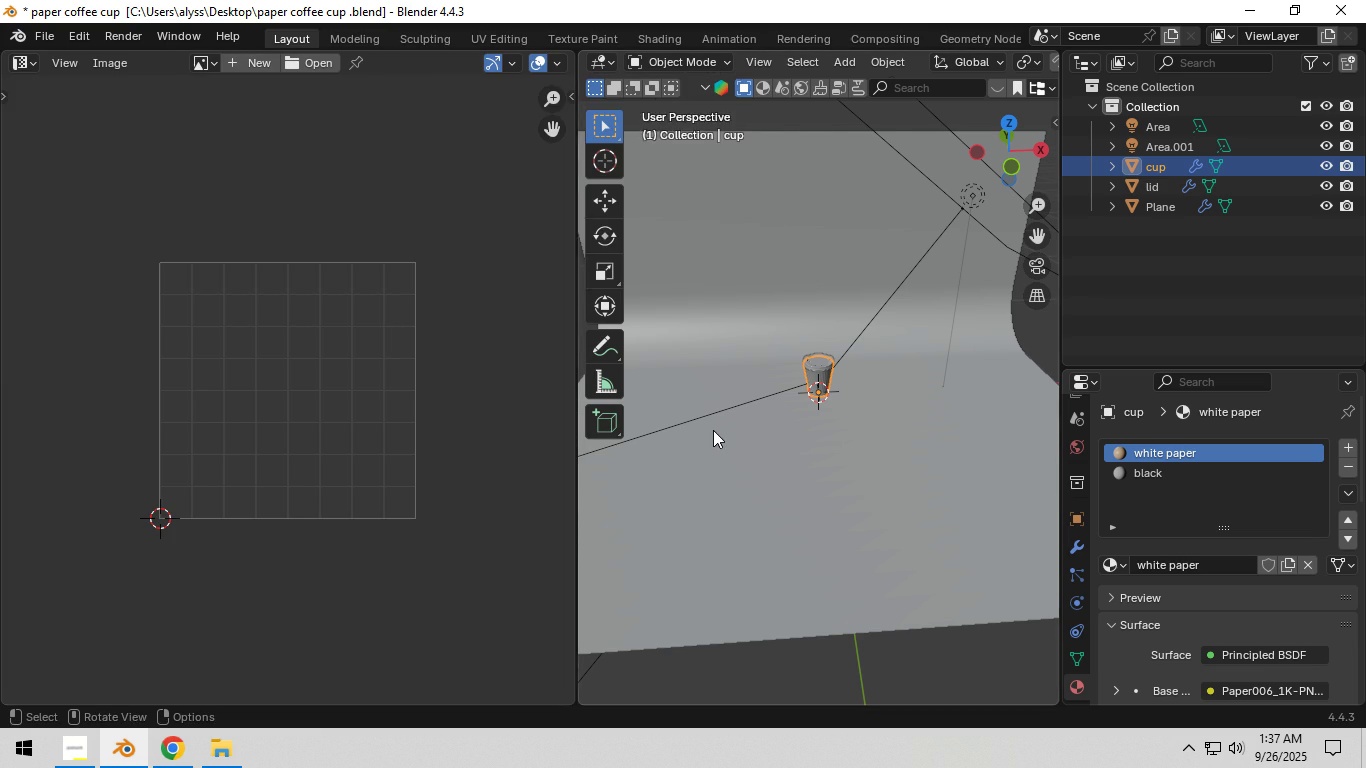 
scroll: coordinate [758, 422], scroll_direction: up, amount: 11.0
 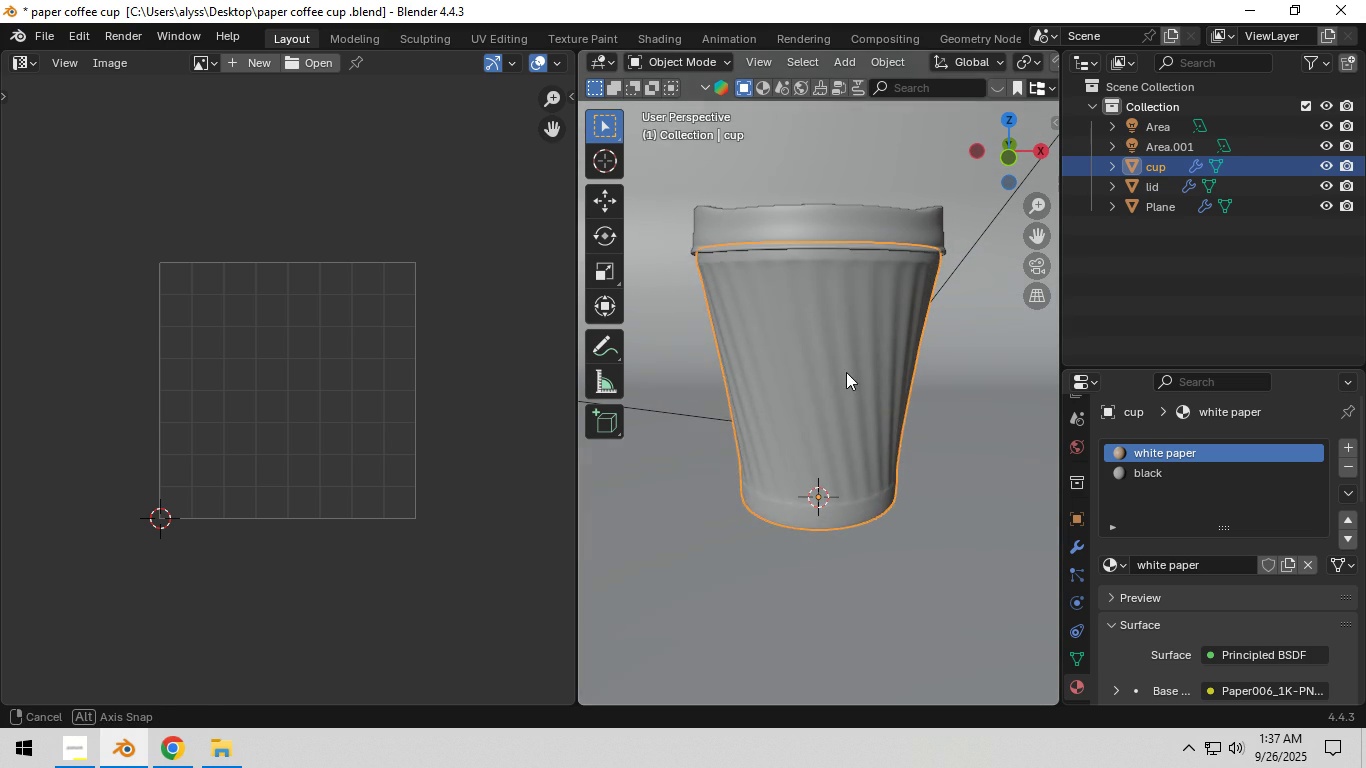 
key(Tab)
 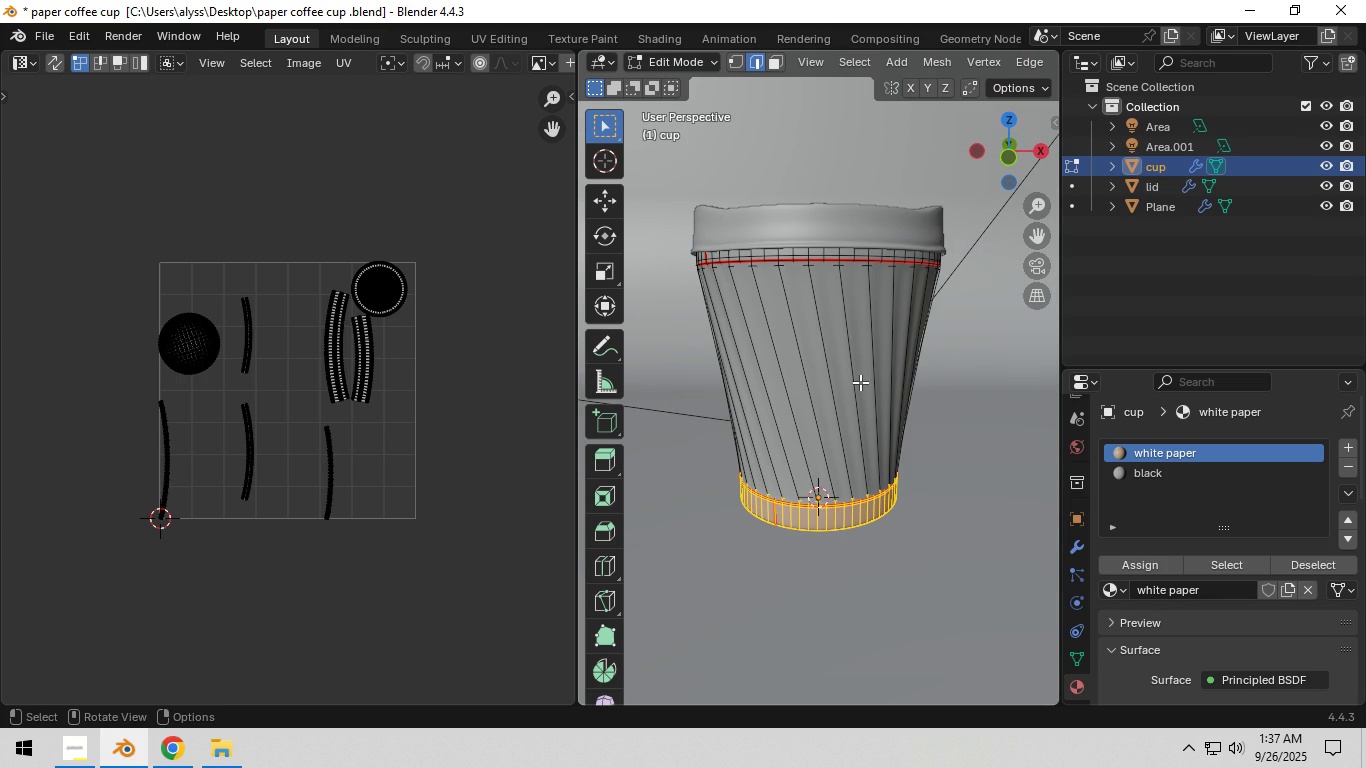 
left_click([860, 381])
 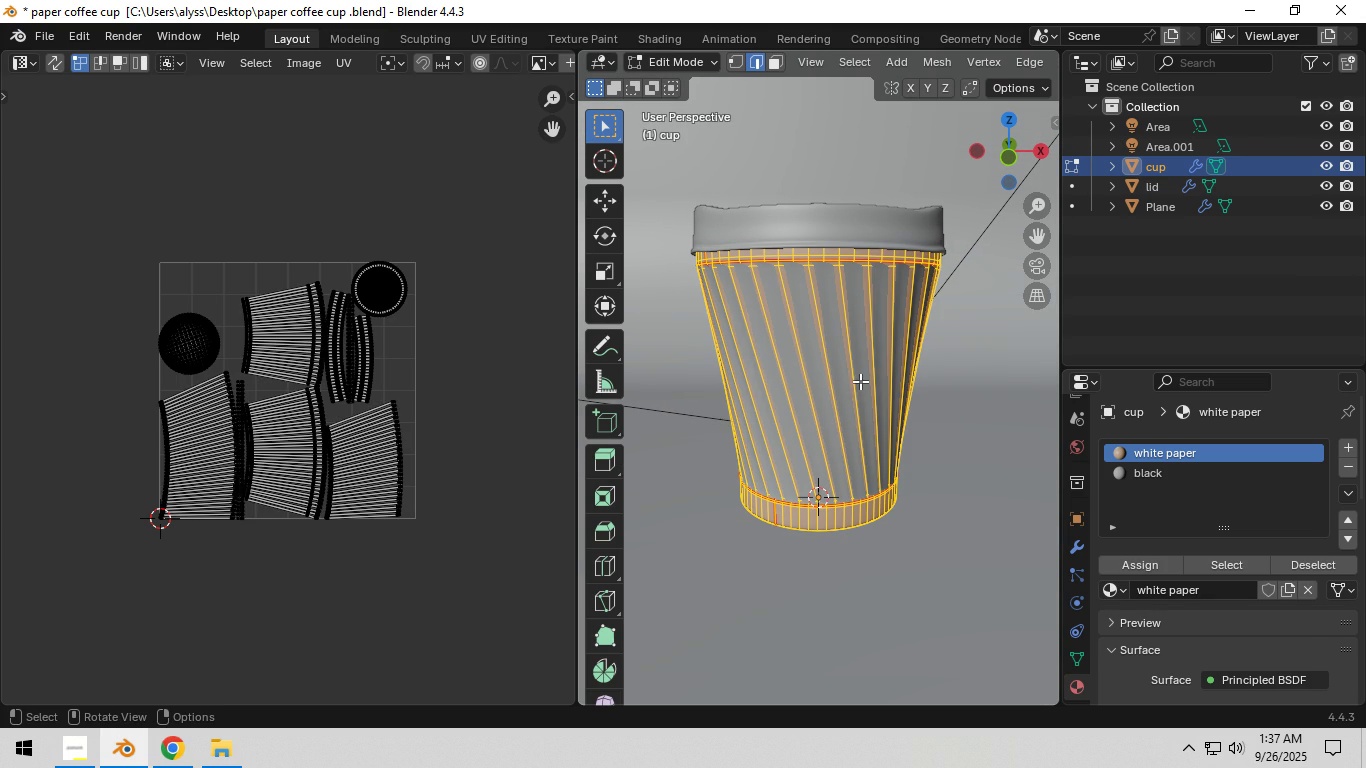 
type(aas)
 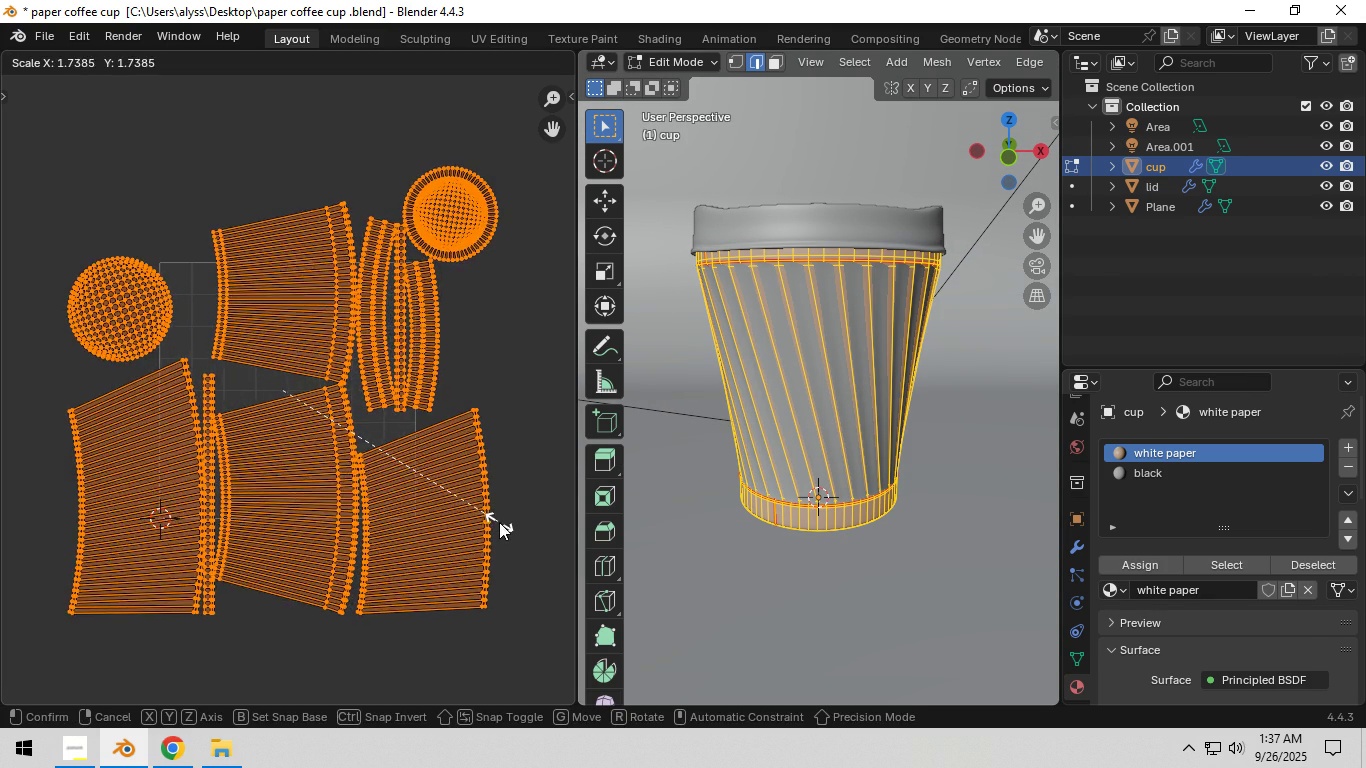 
scroll: coordinate [276, 436], scroll_direction: none, amount: 0.0
 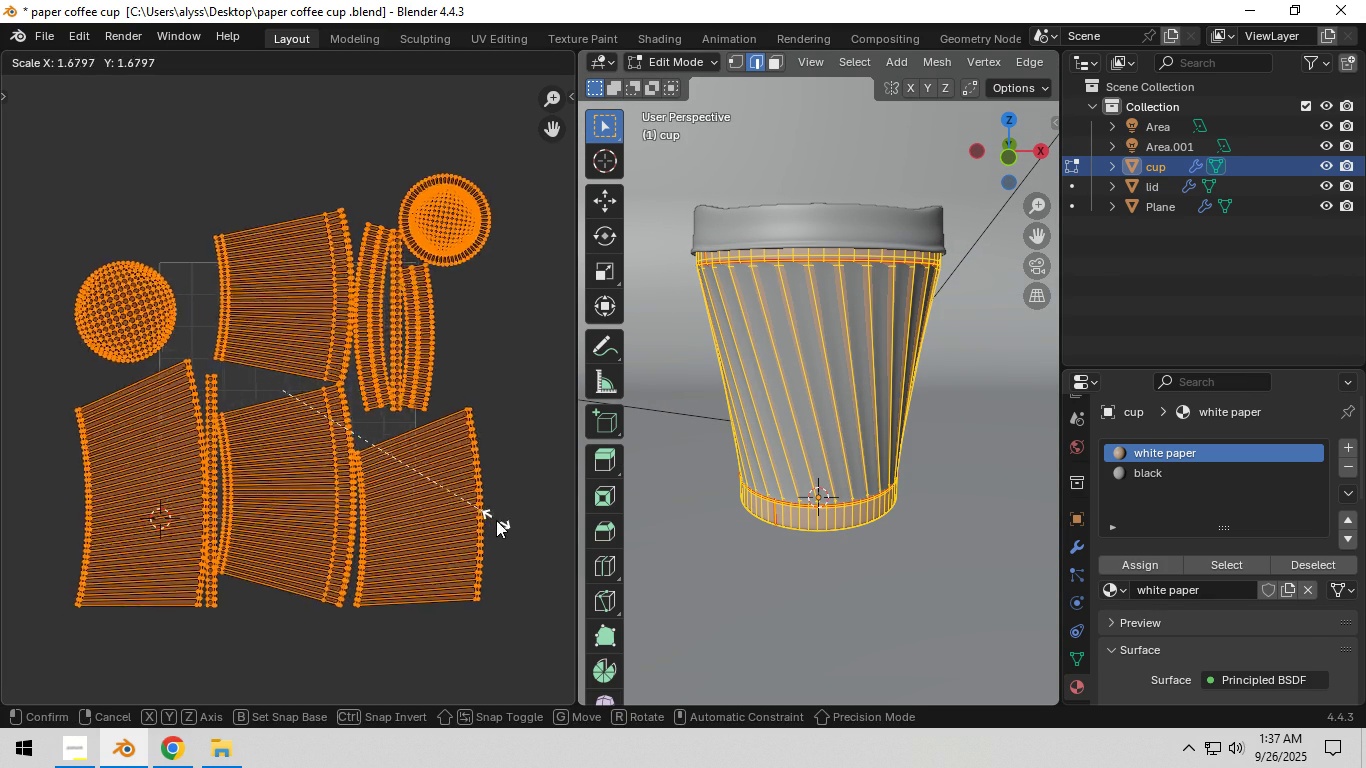 
left_click([503, 525])
 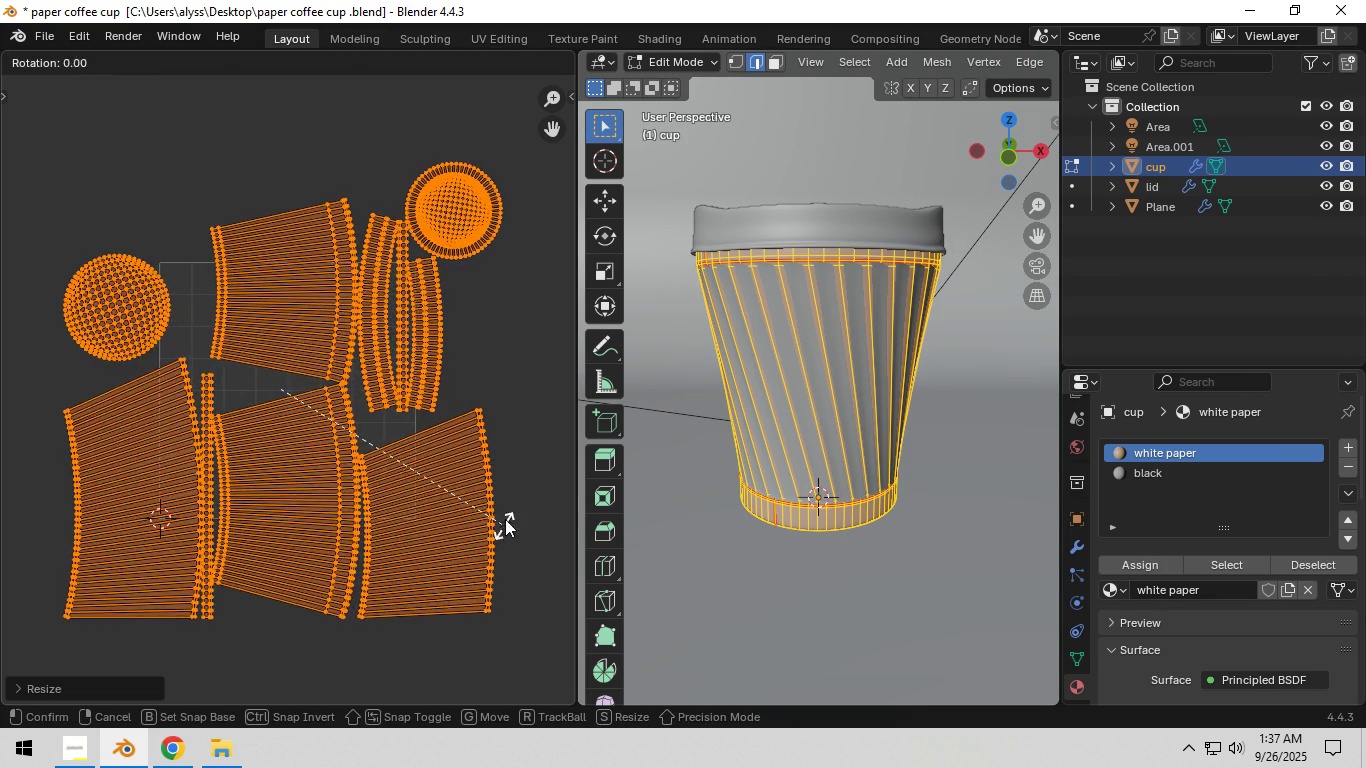 
key(R)
 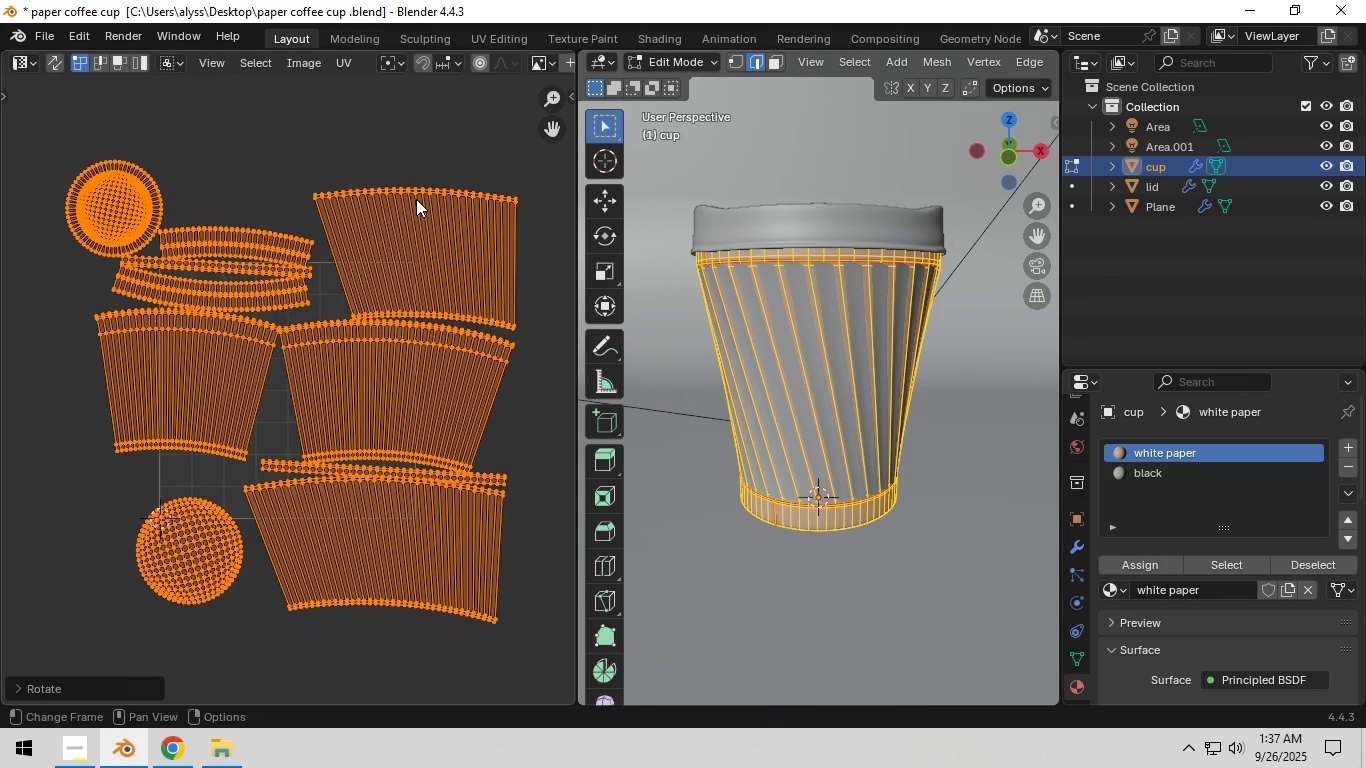 
left_click([416, 199])
 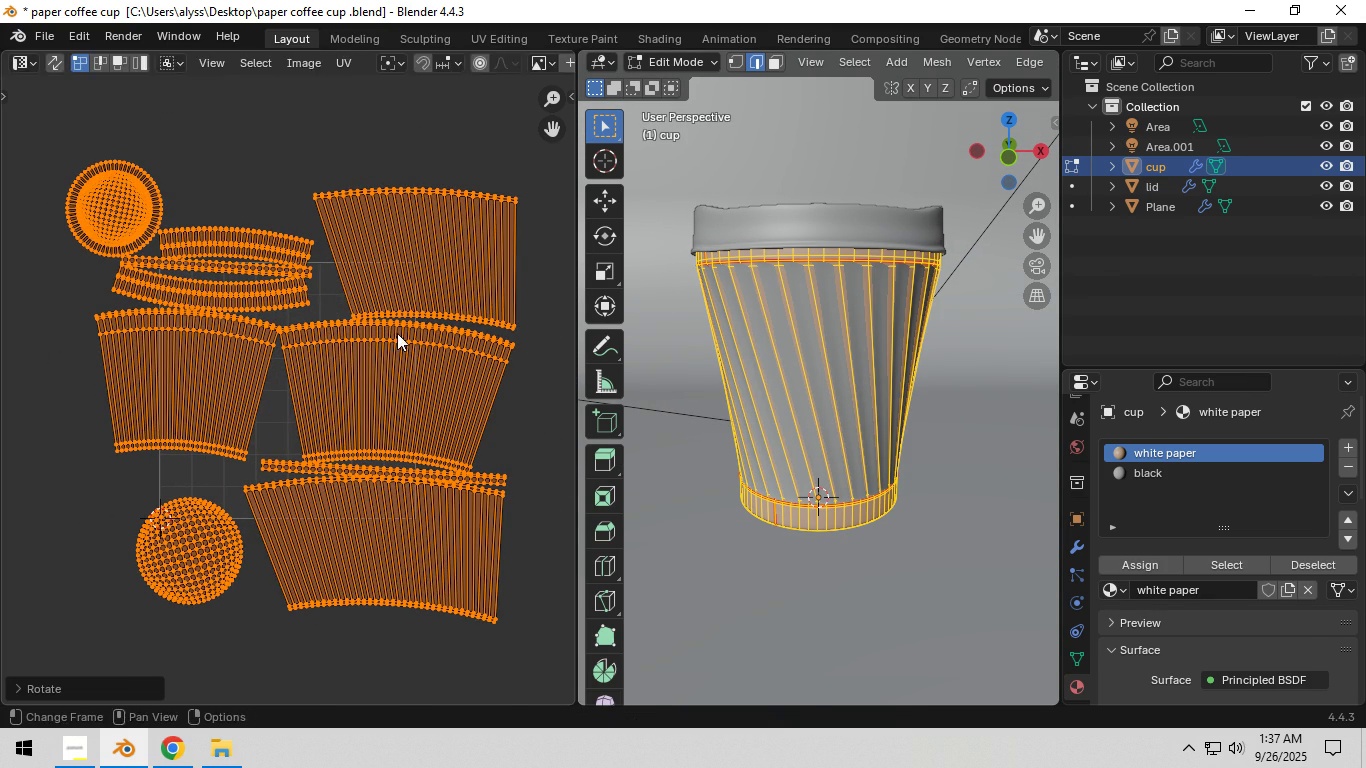 
key(S)
 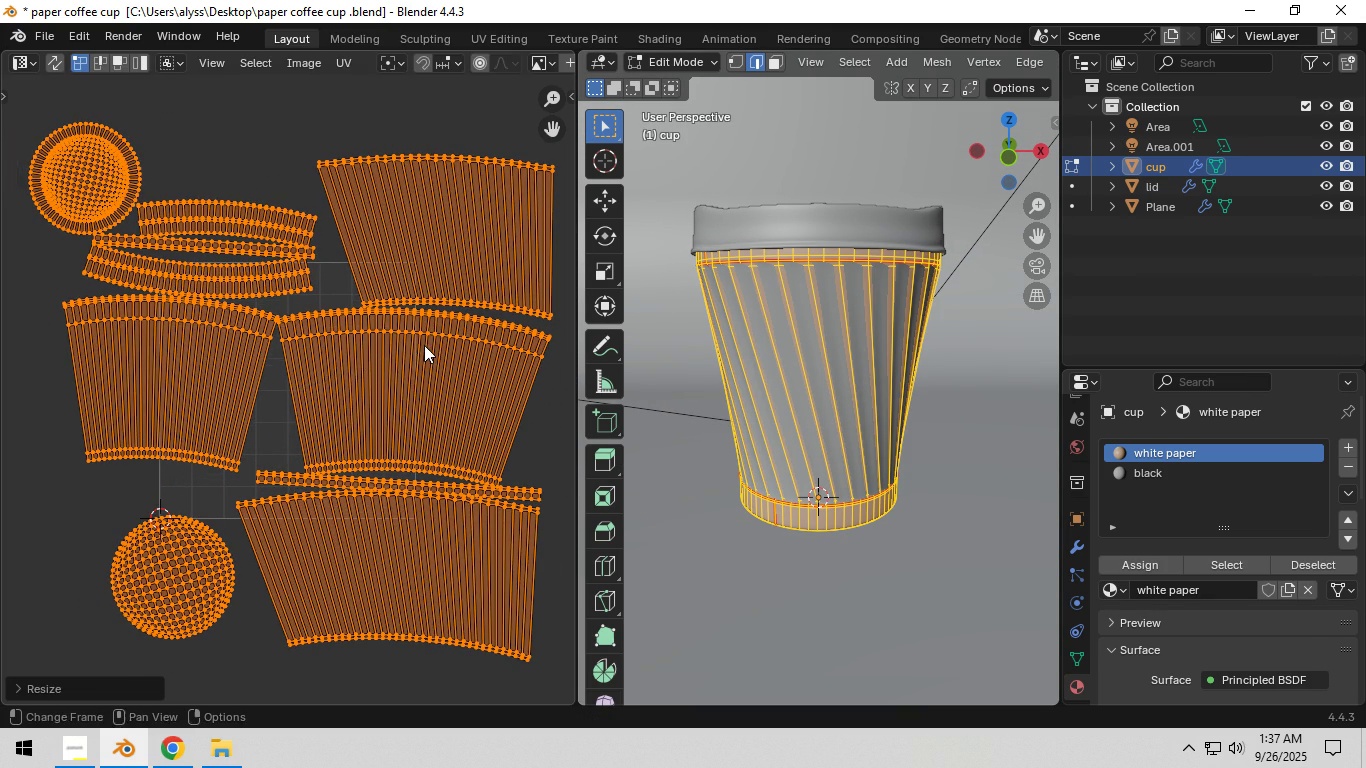 
left_click([424, 345])
 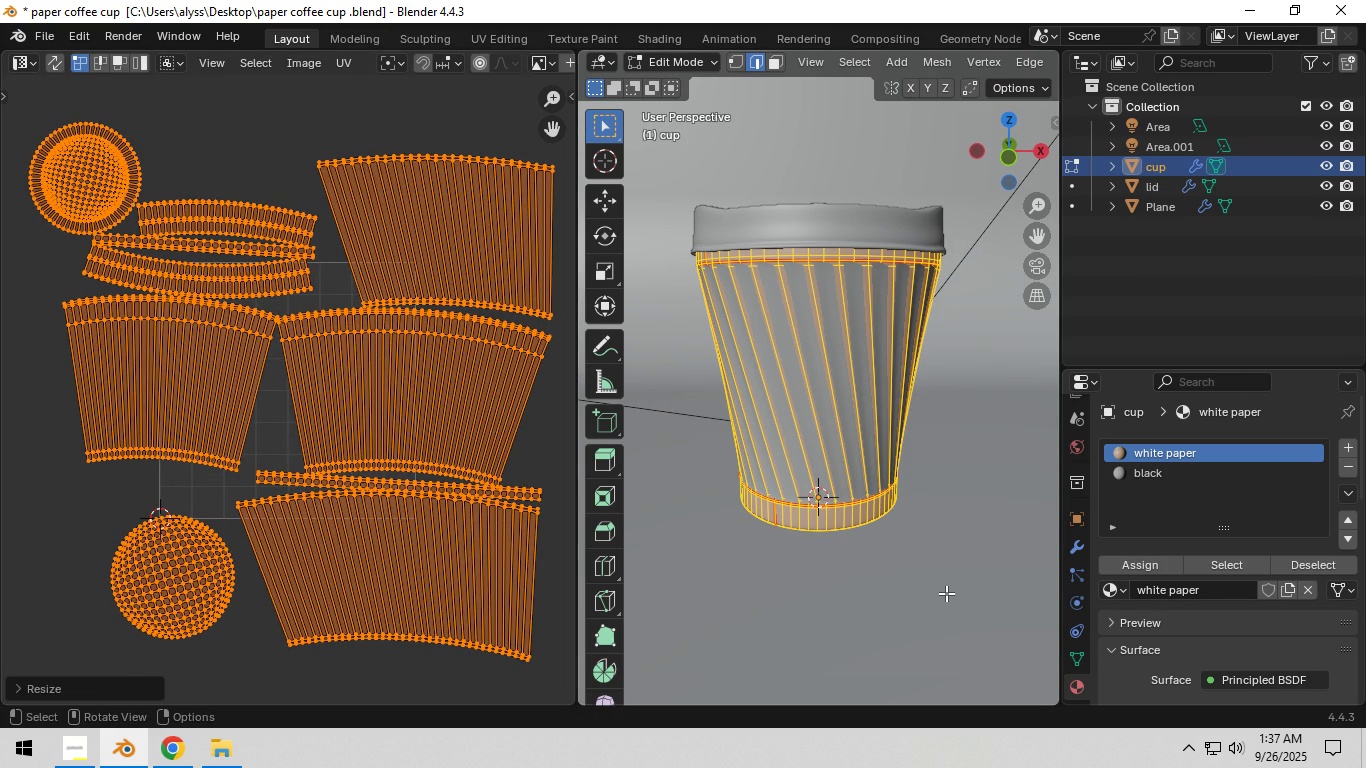 
key(Tab)
 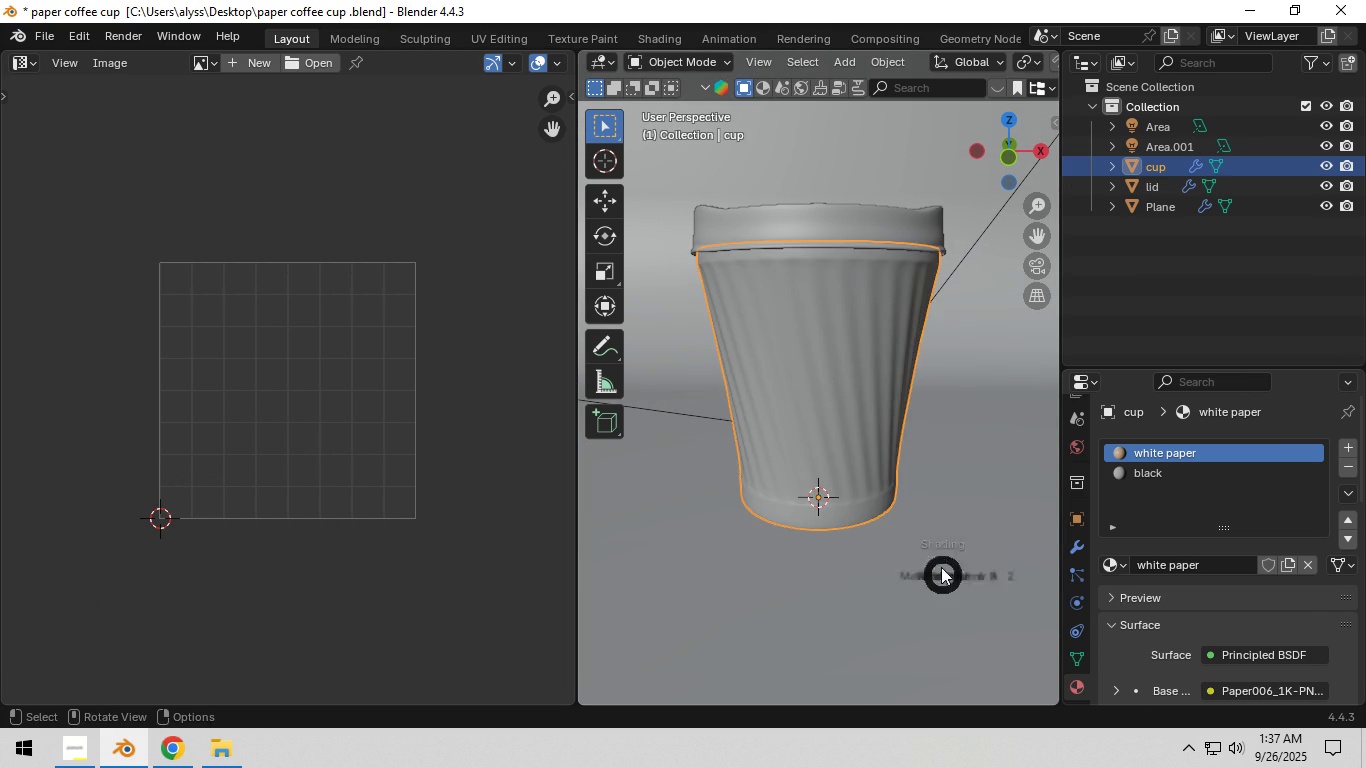 
key(Z)